 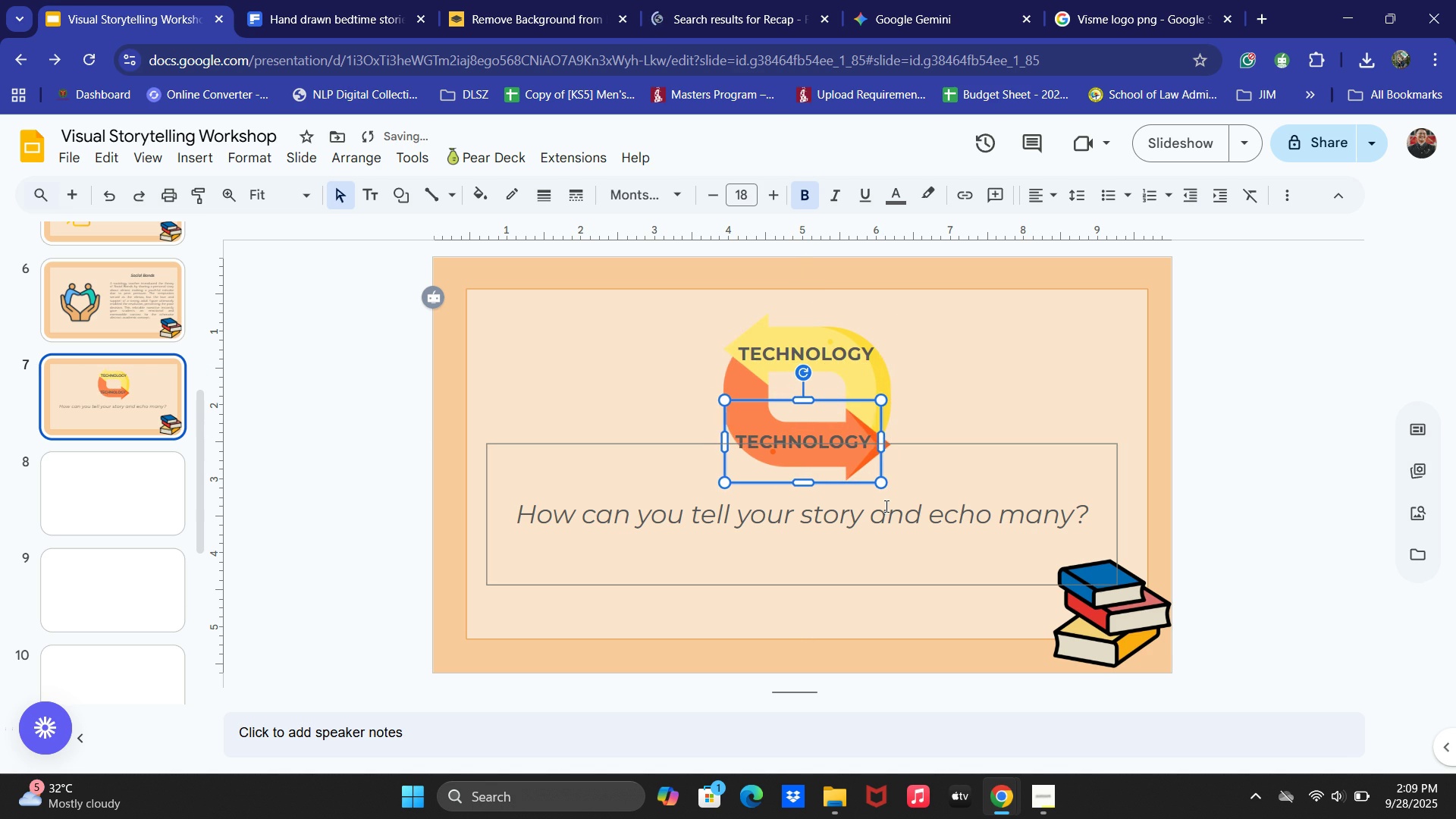 
key(ArrowRight)
 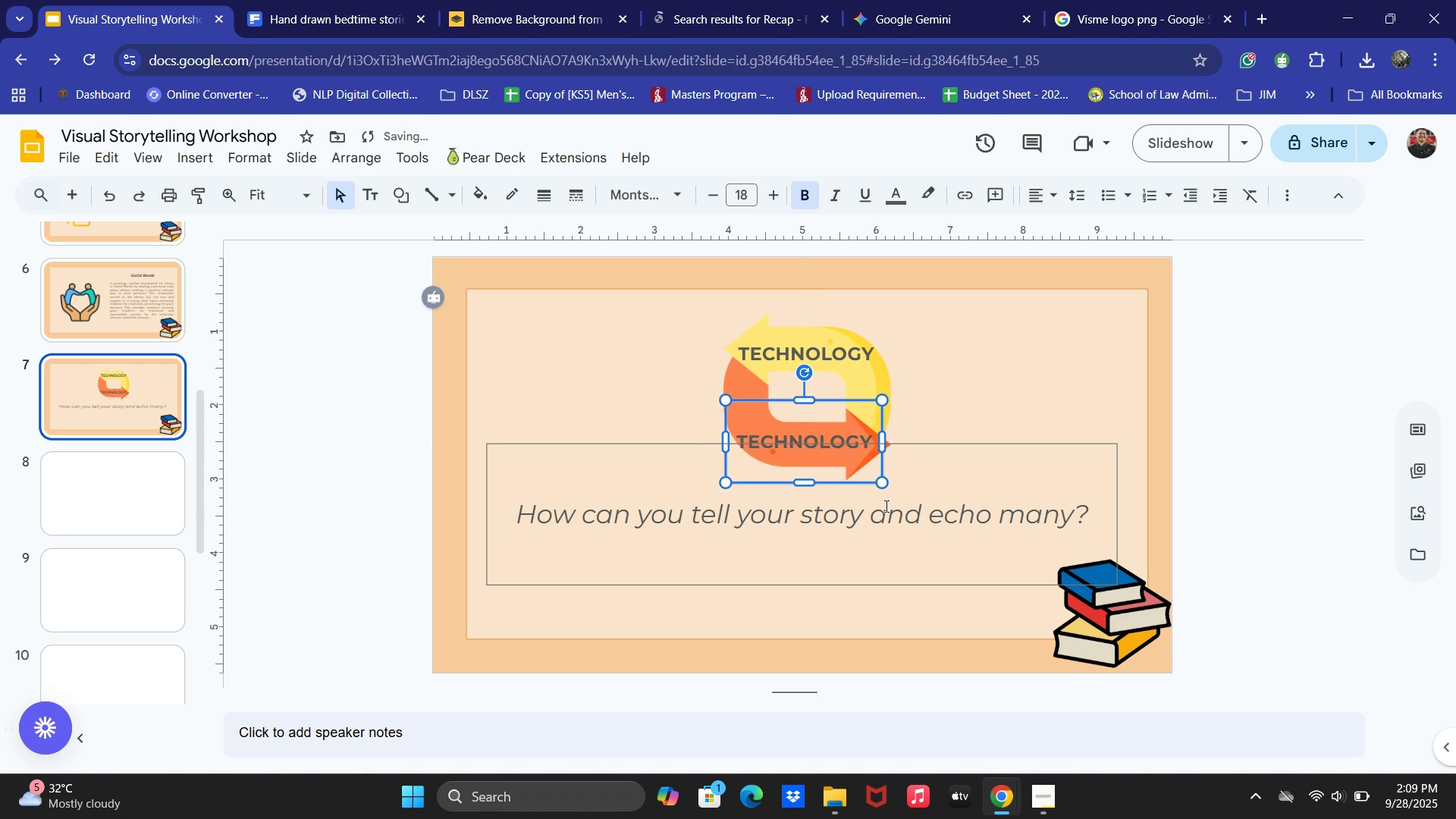 
key(ArrowRight)
 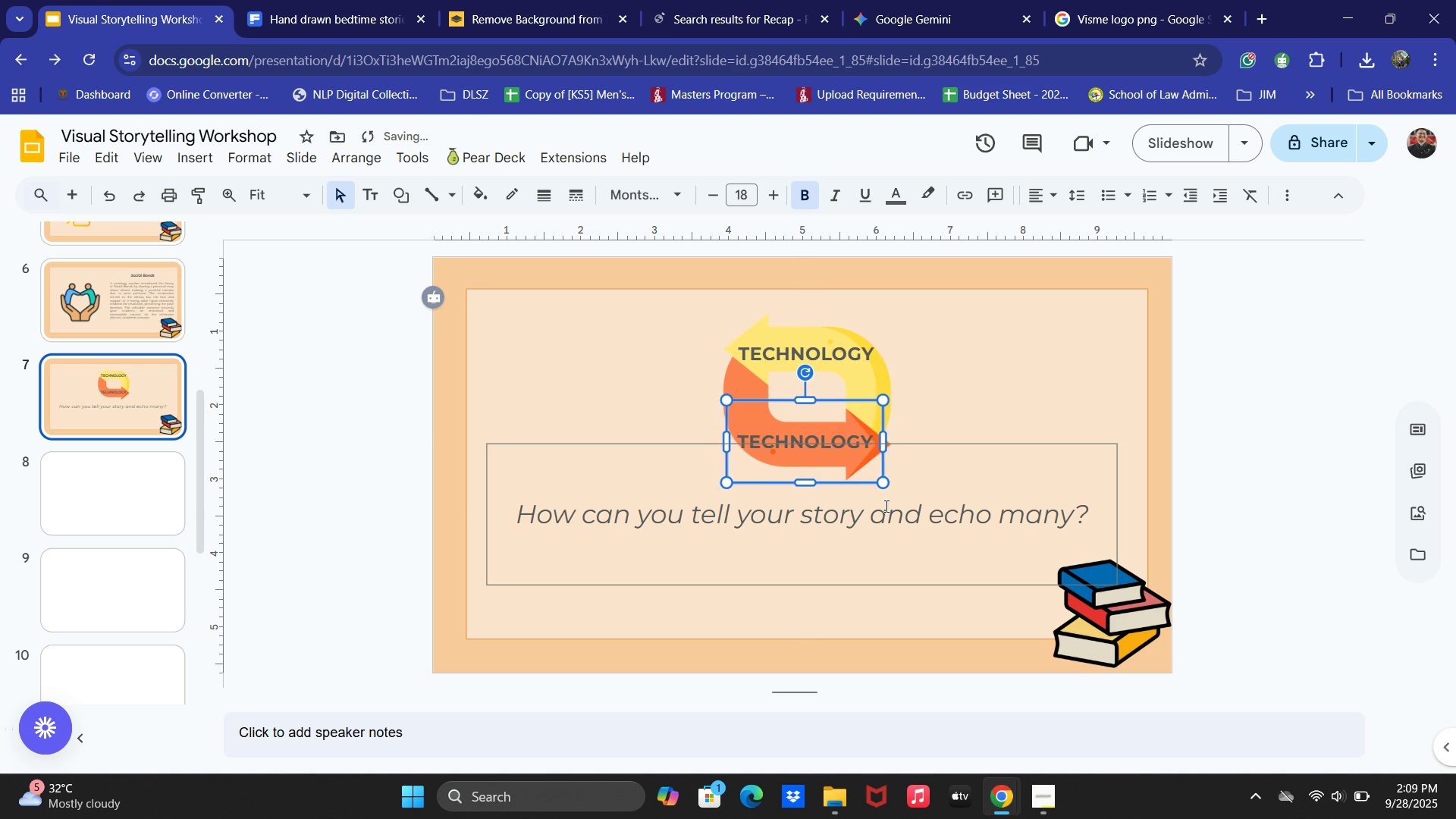 
key(ArrowRight)
 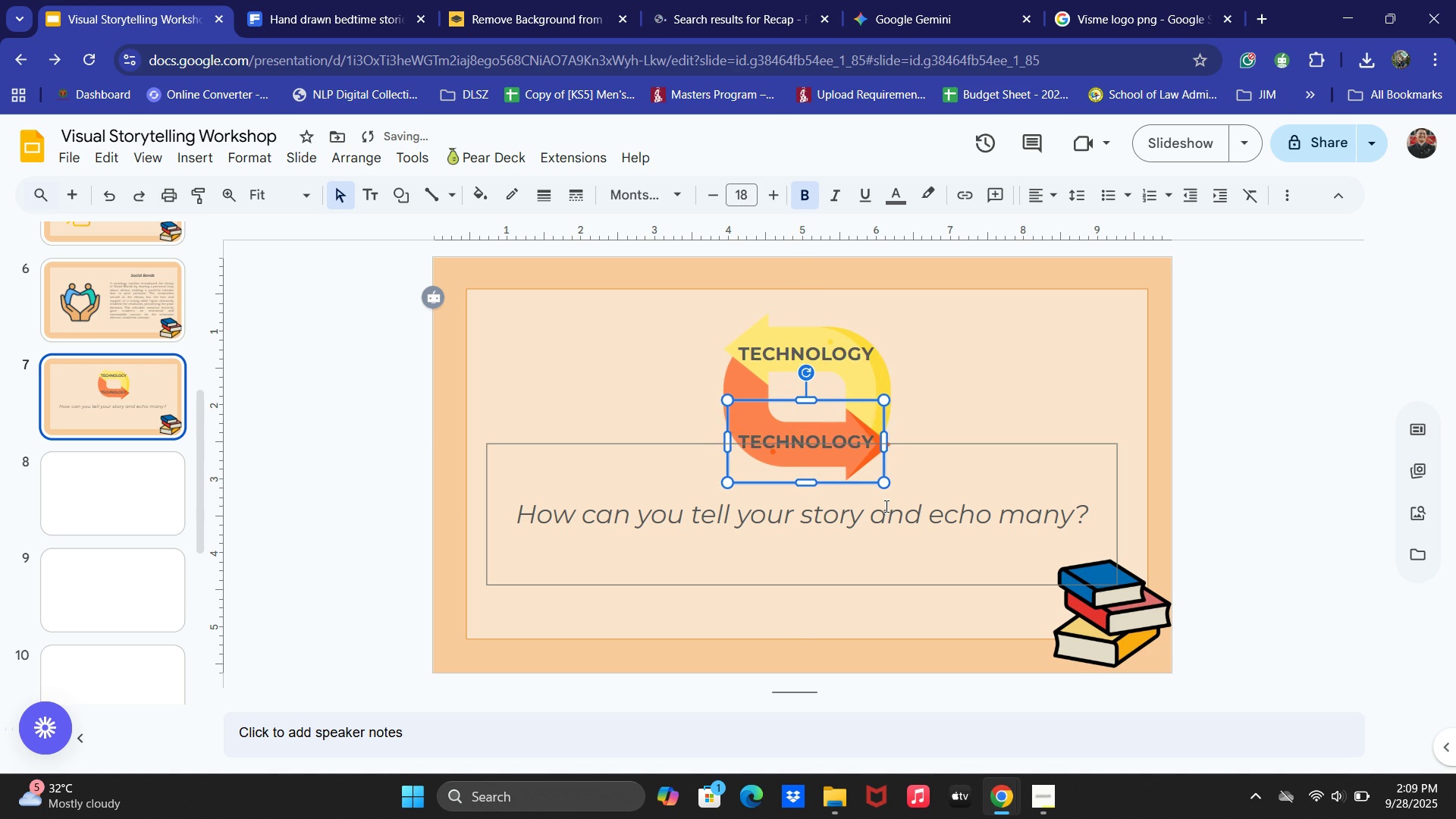 
key(ArrowRight)
 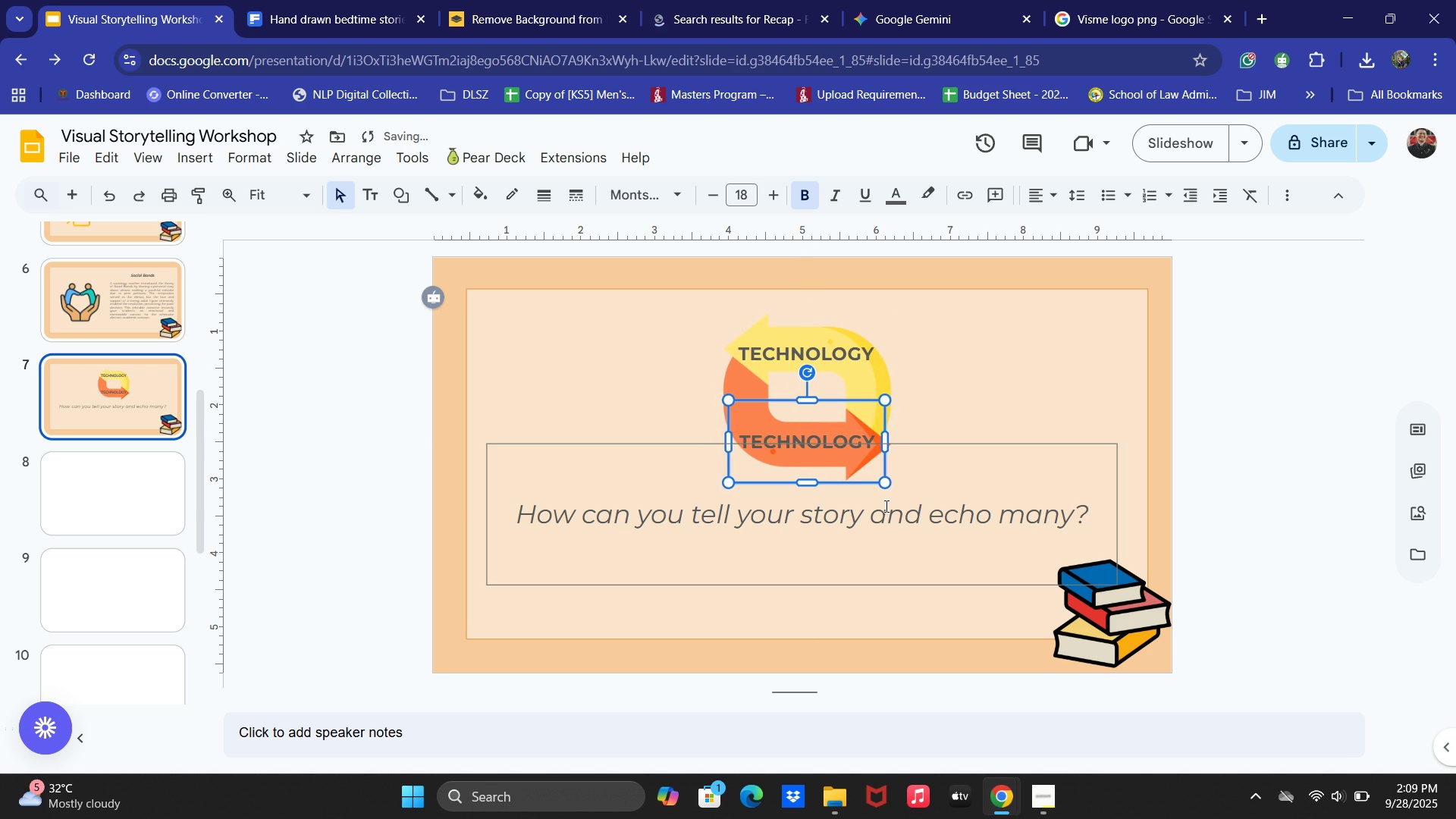 
key(ArrowRight)
 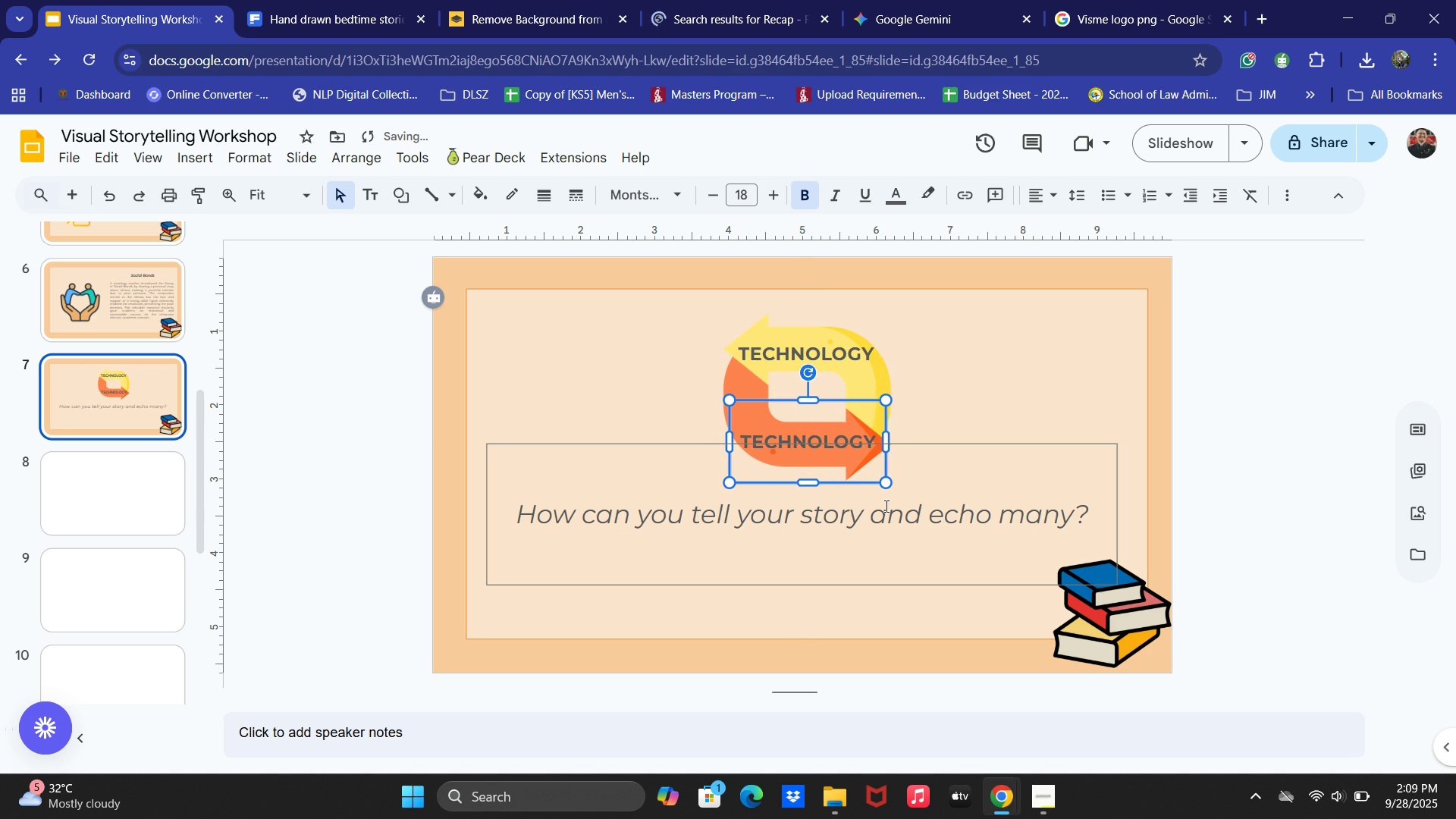 
key(ArrowRight)
 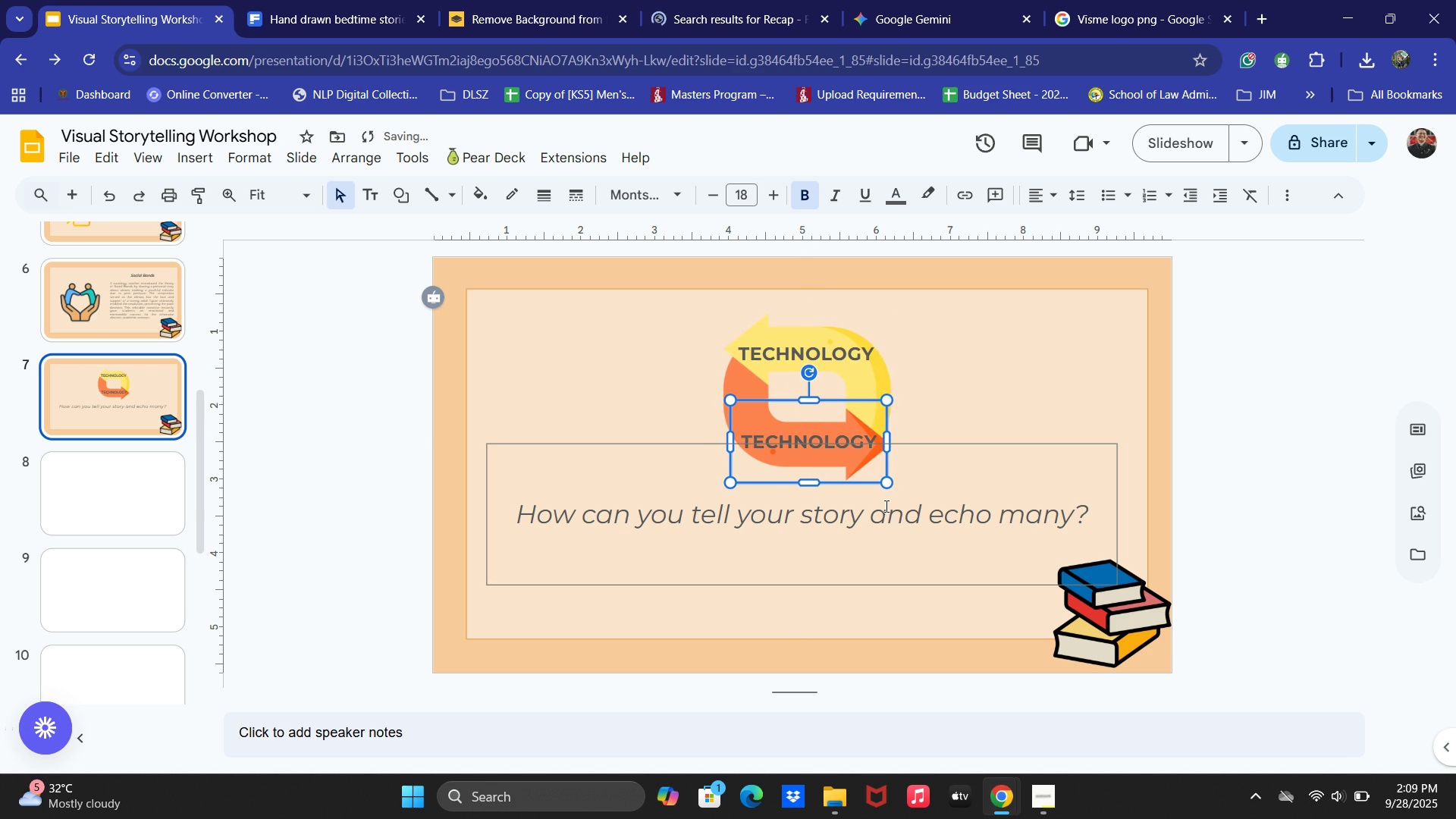 
key(ArrowDown)